 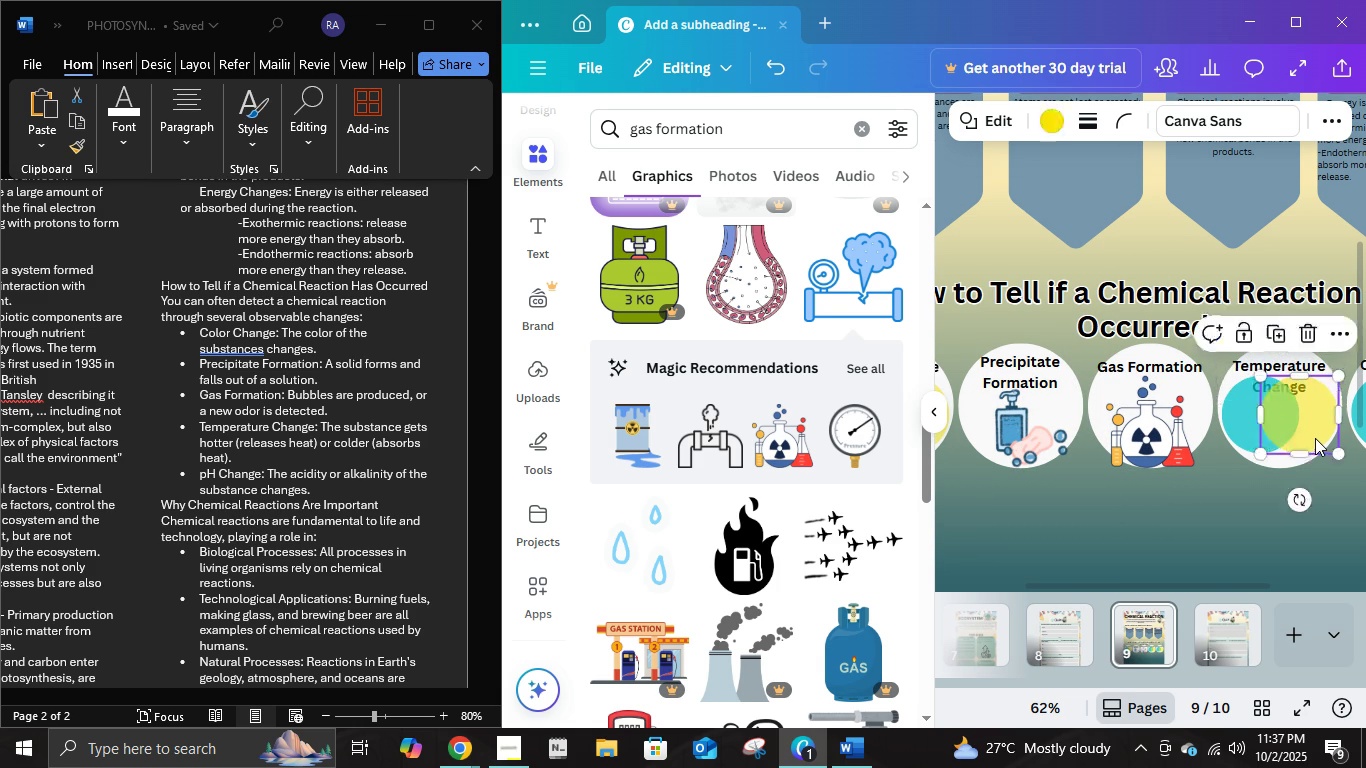 
key(Delete)
 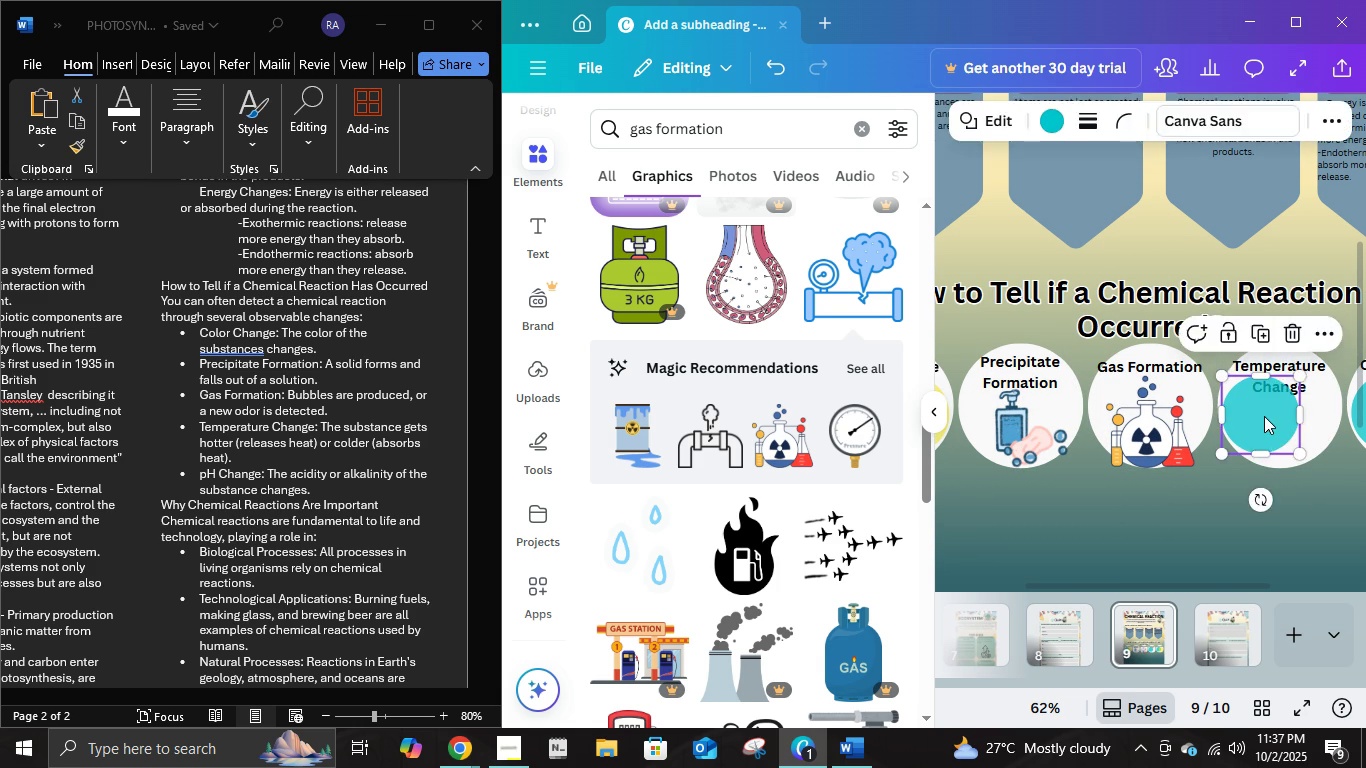 
left_click([1264, 416])
 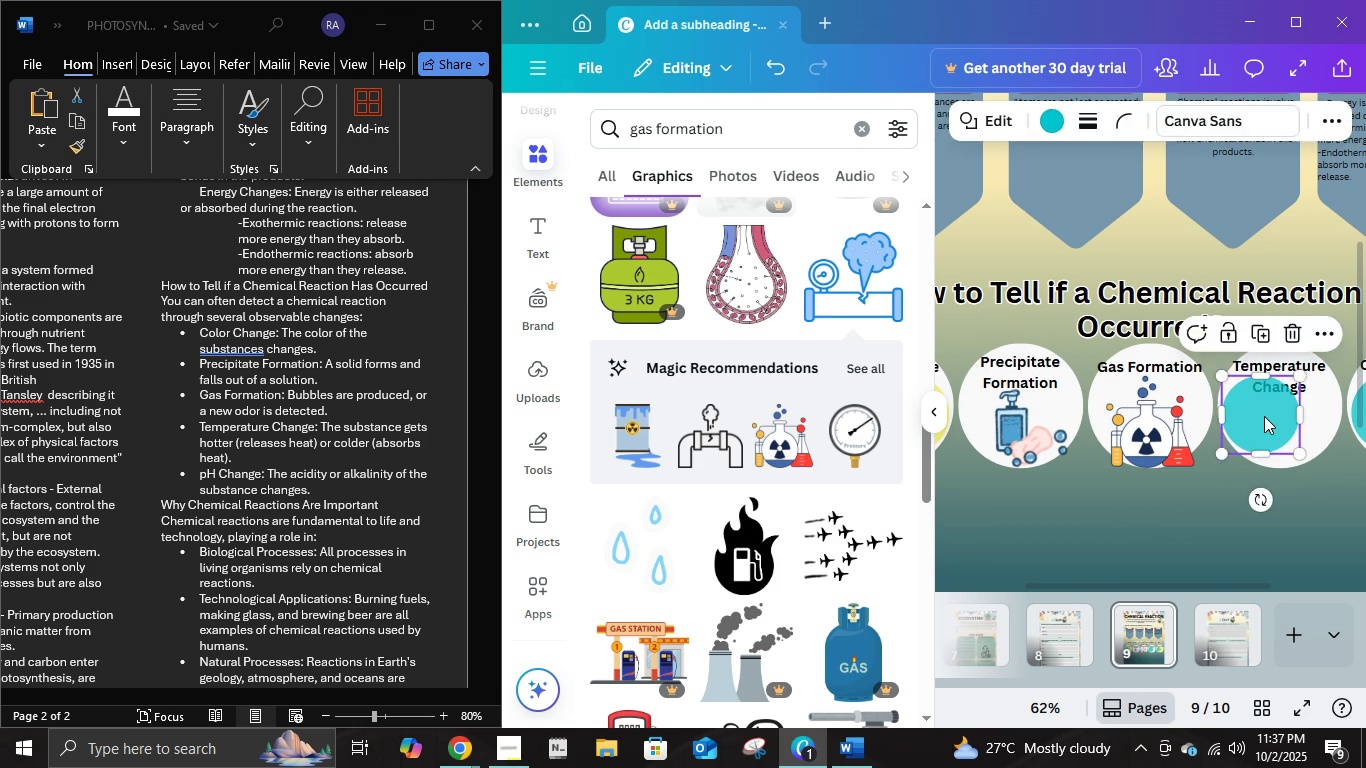 
key(Delete)
 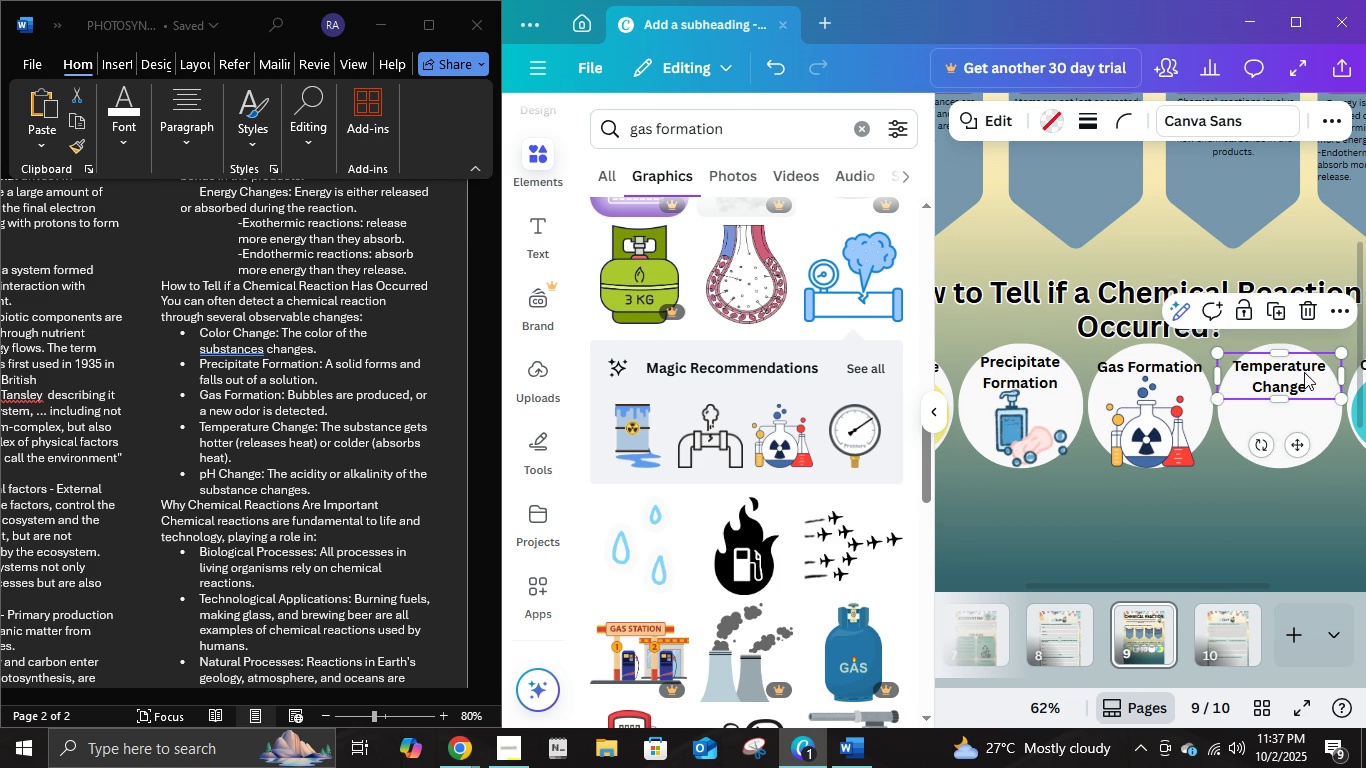 
double_click([1304, 372])